 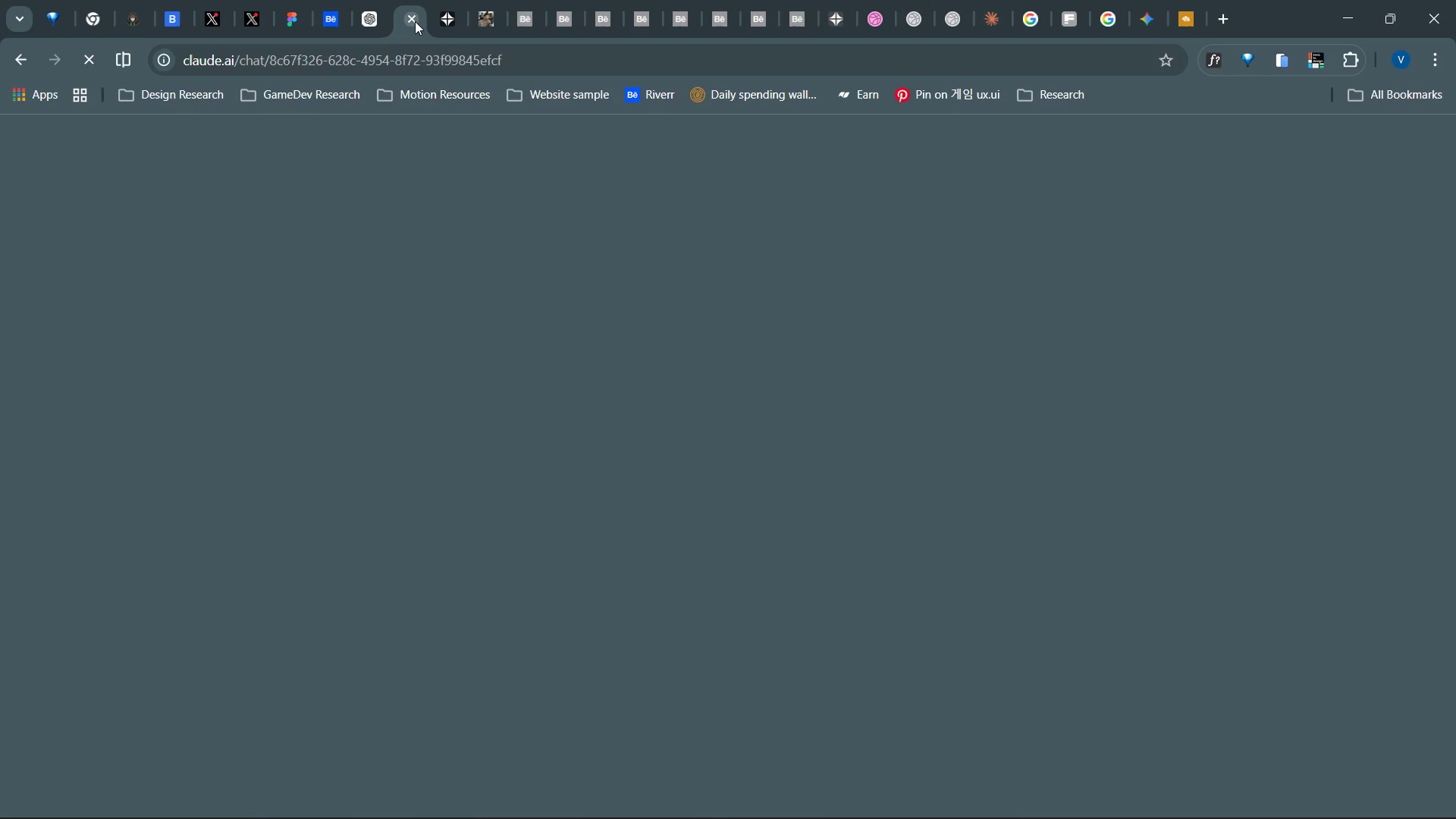 
left_click([435, 20])
 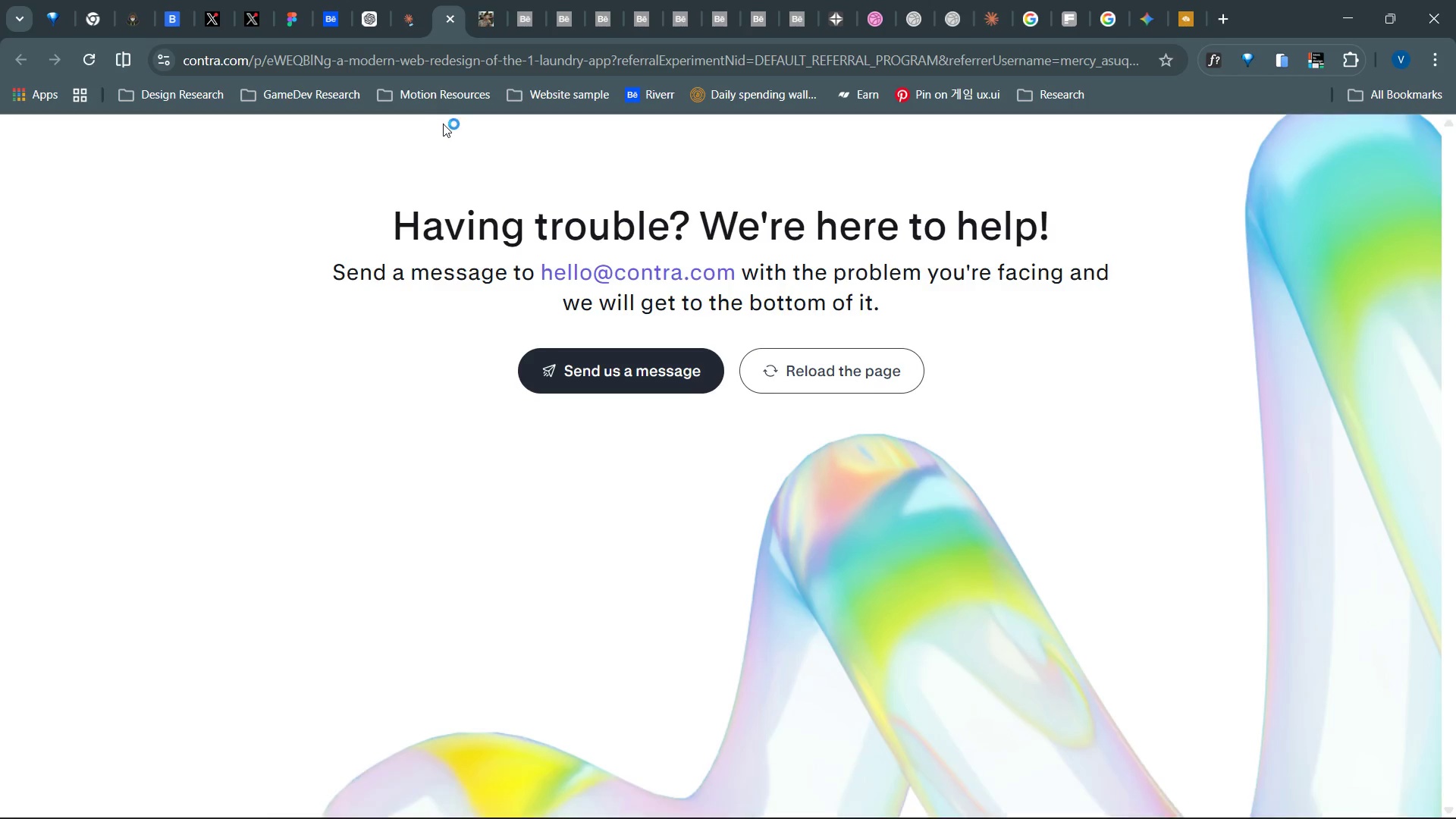 
scroll: coordinate [443, 130], scroll_direction: up, amount: 4.0
 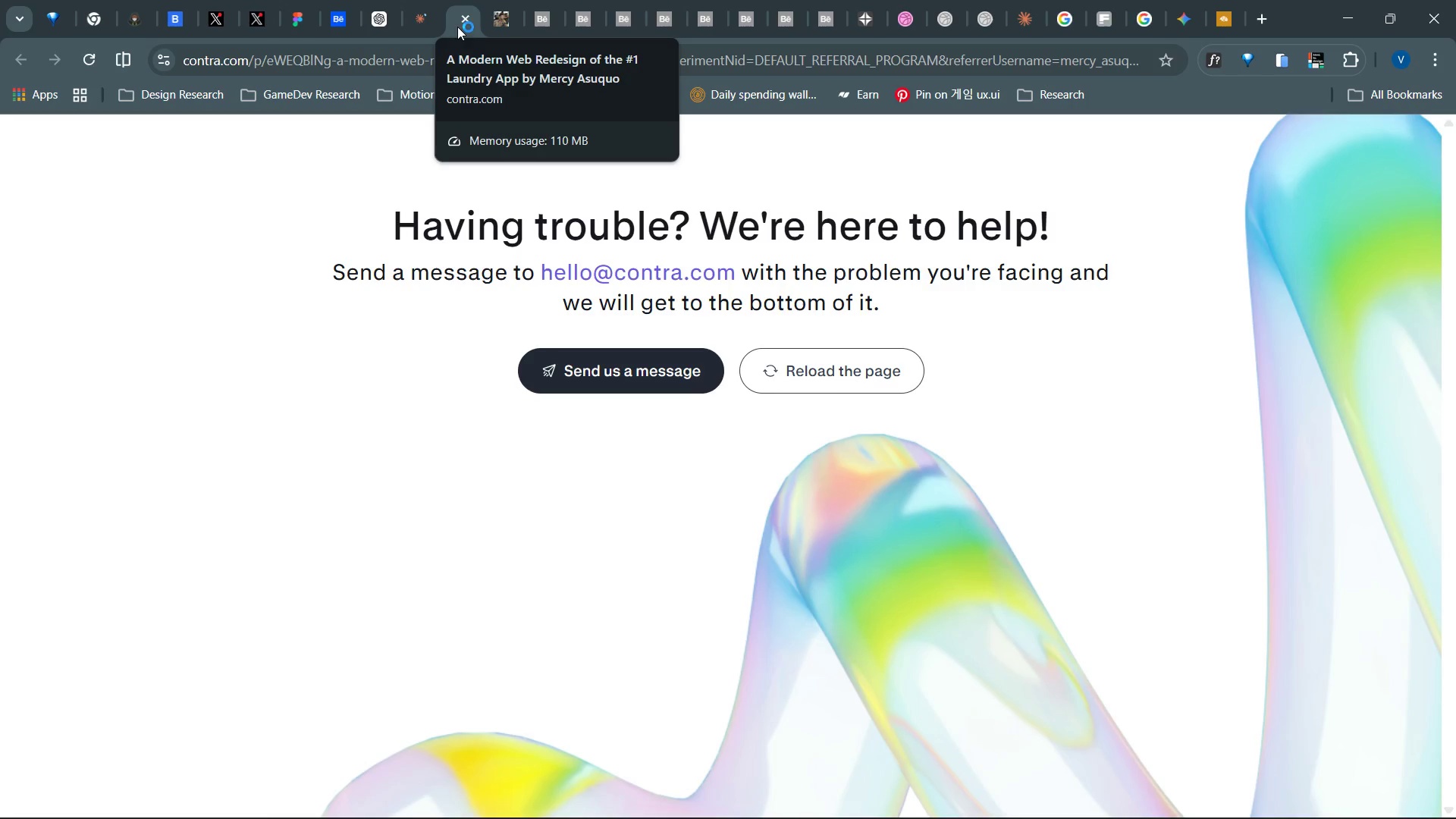 
left_click([467, 20])
 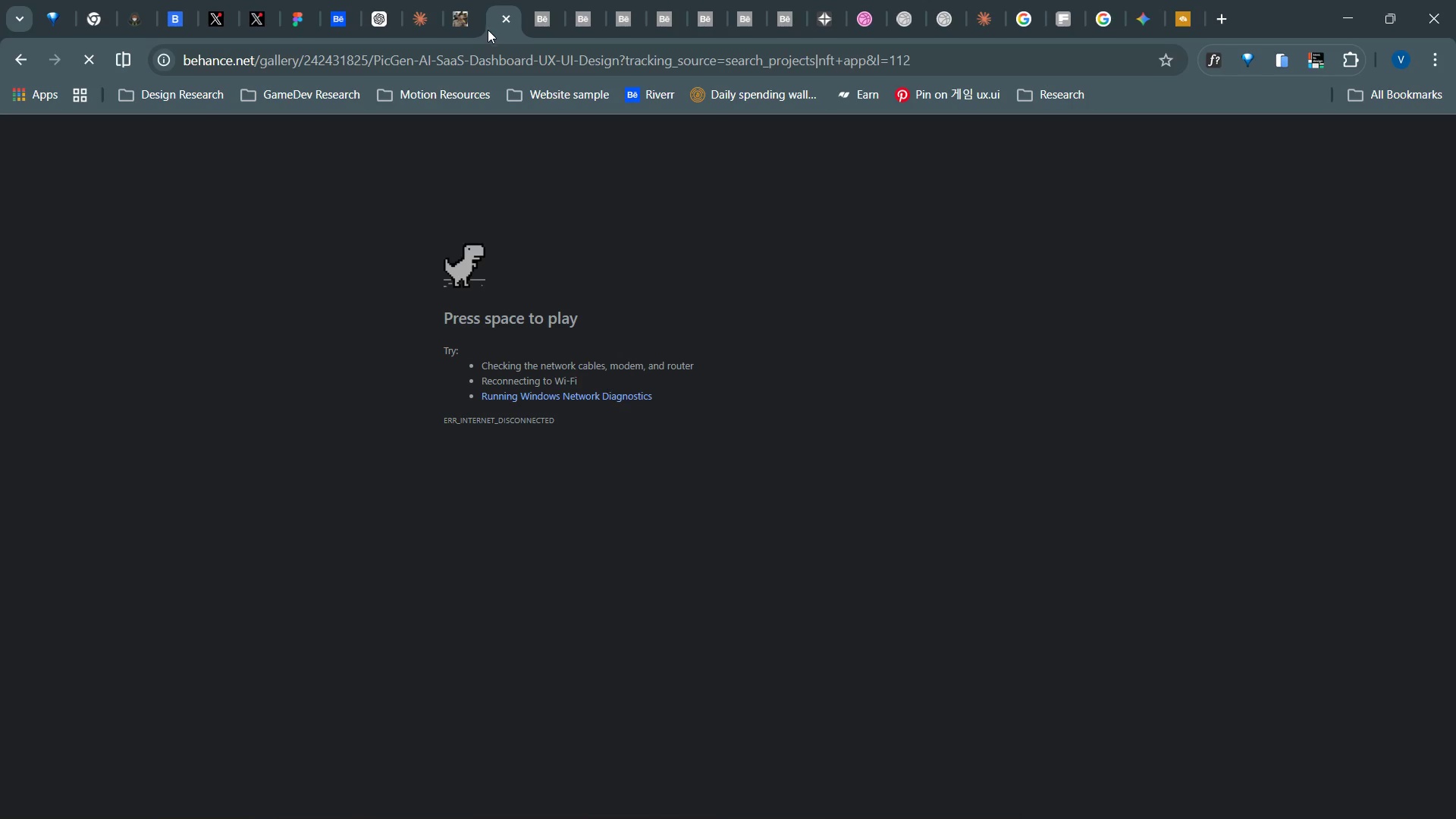 
mouse_move([468, 52])
 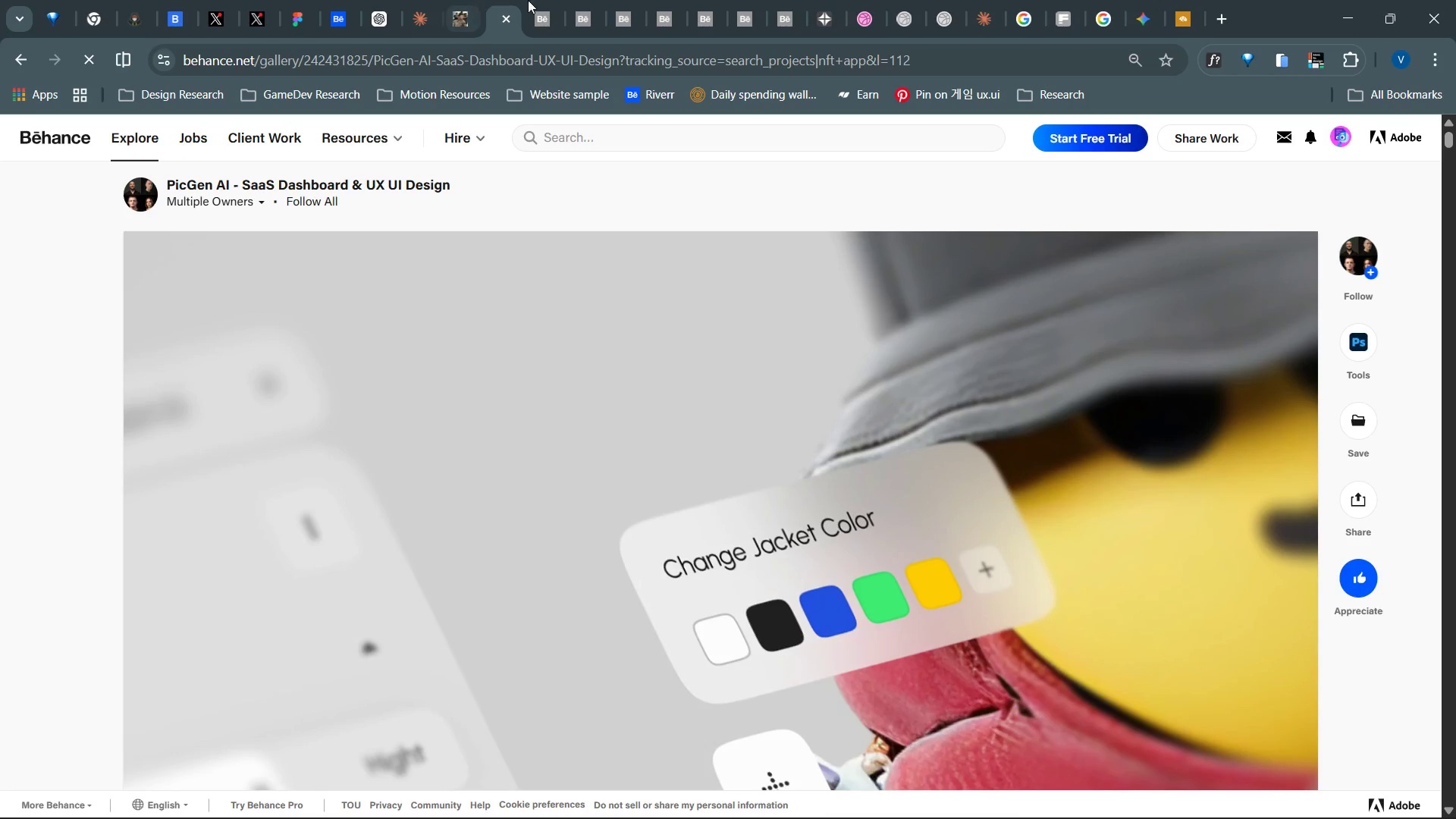 
left_click([539, 0])
 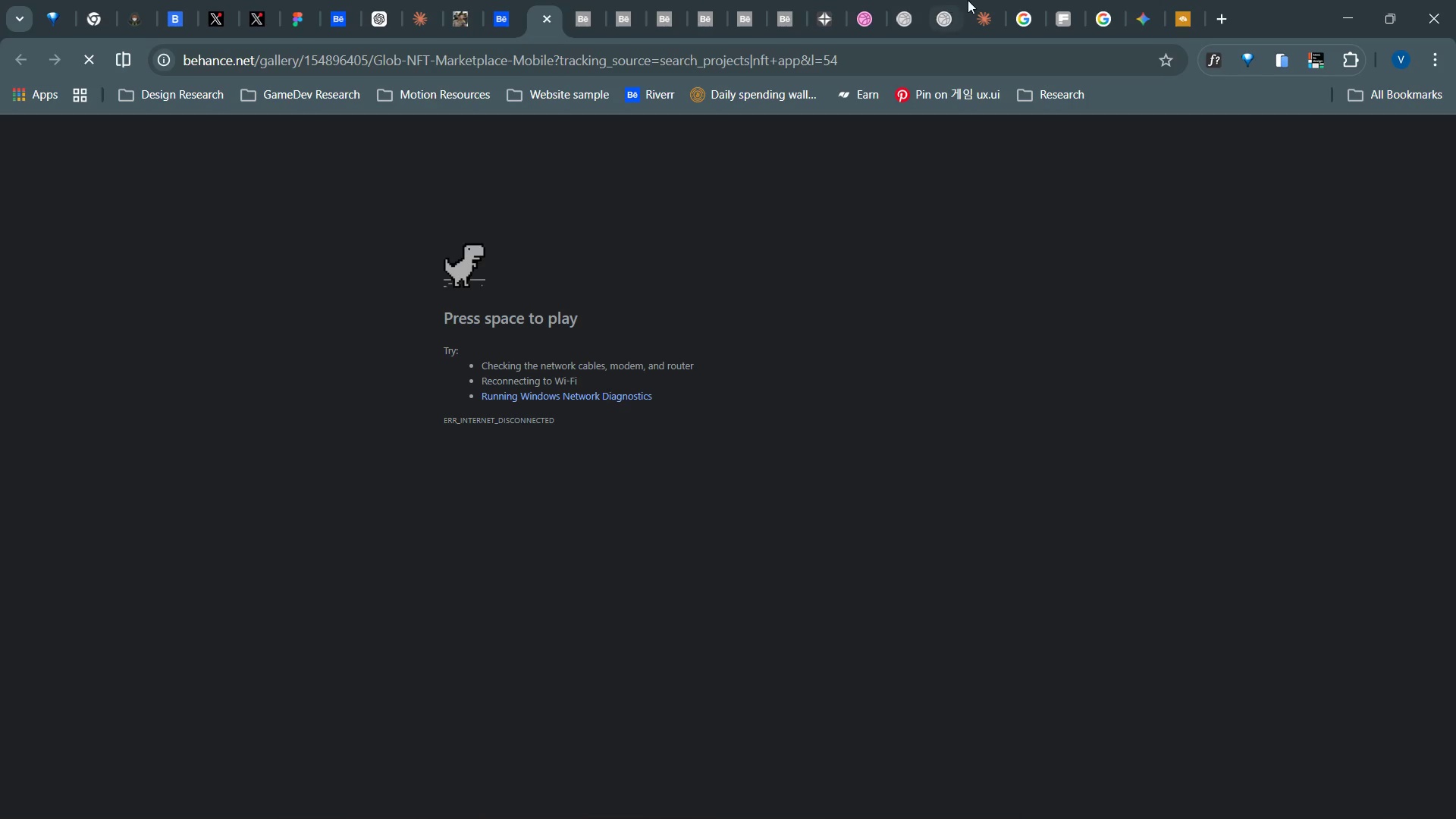 
left_click([1178, 0])
 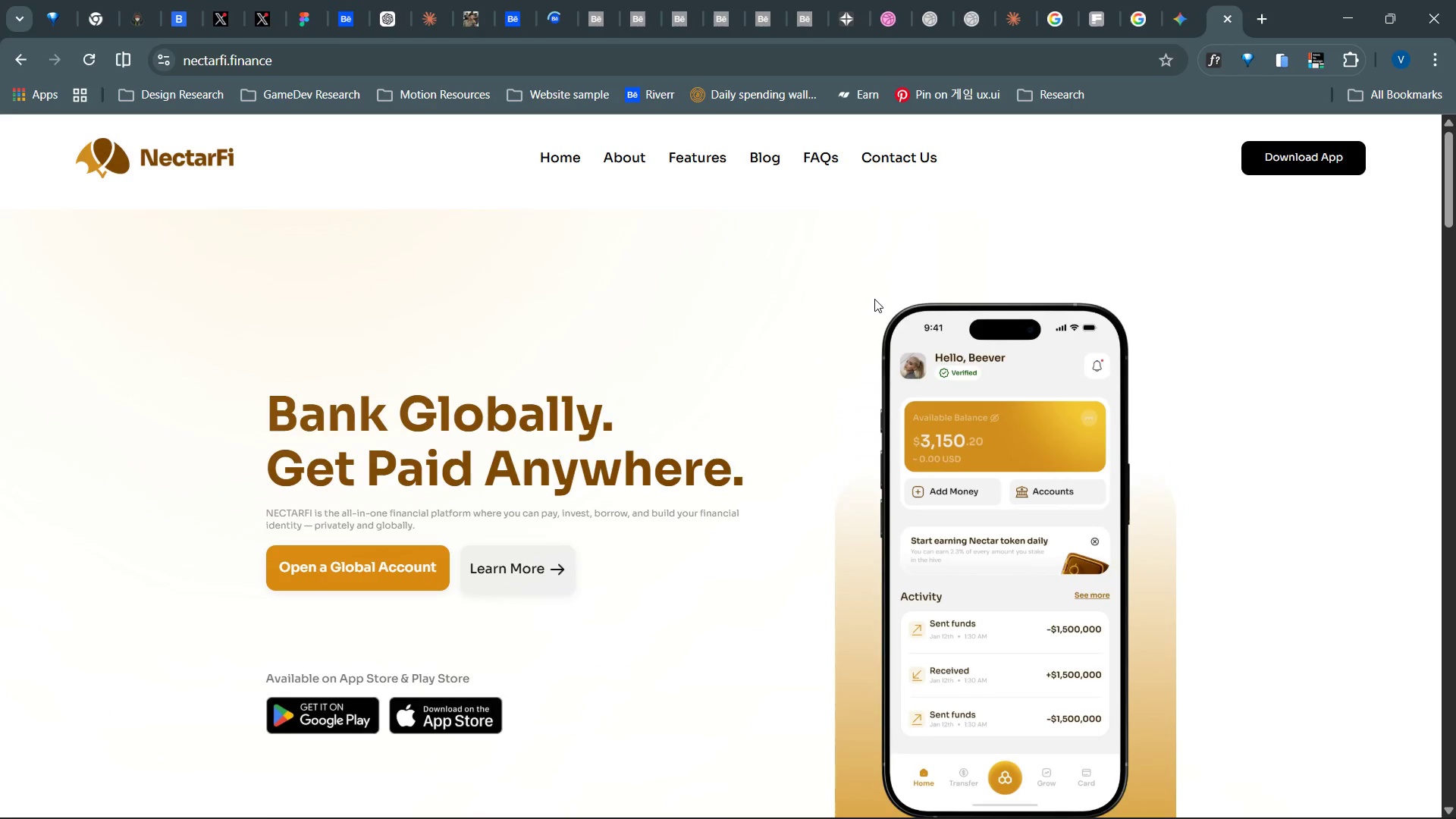 
scroll: coordinate [882, 299], scroll_direction: down, amount: 40.0
 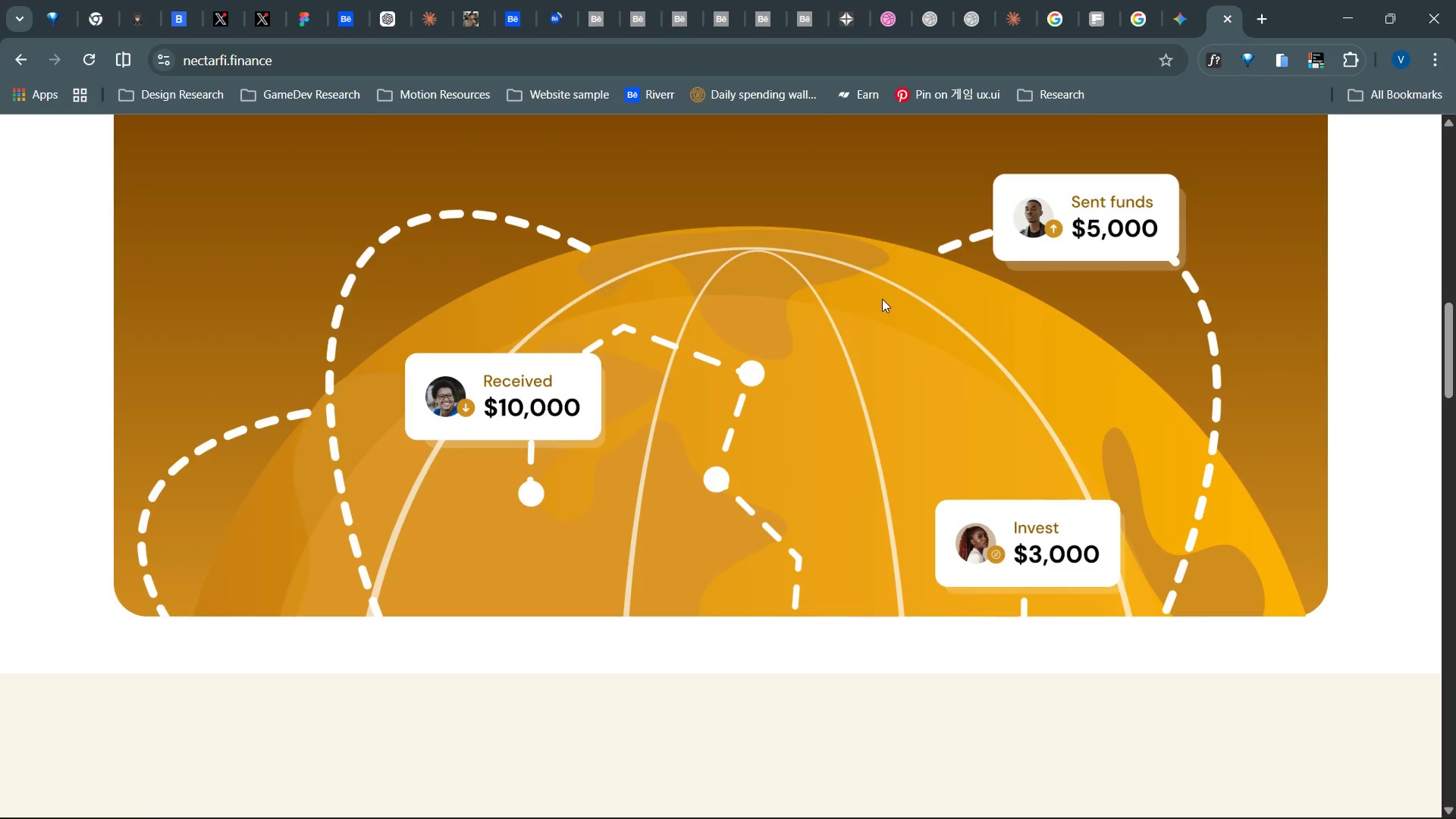 
scroll: coordinate [884, 299], scroll_direction: down, amount: 19.0
 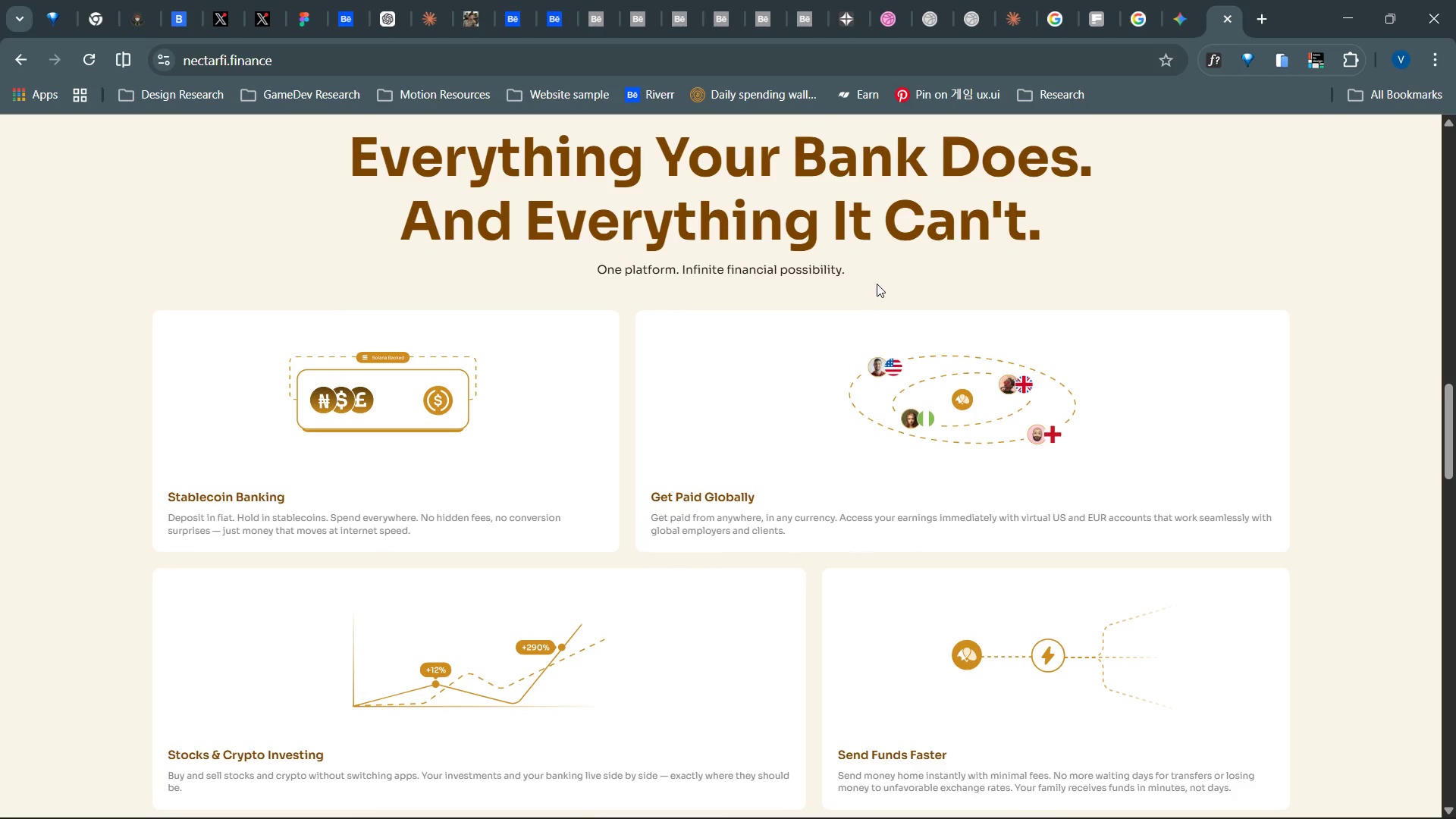 
wait(5.63)
 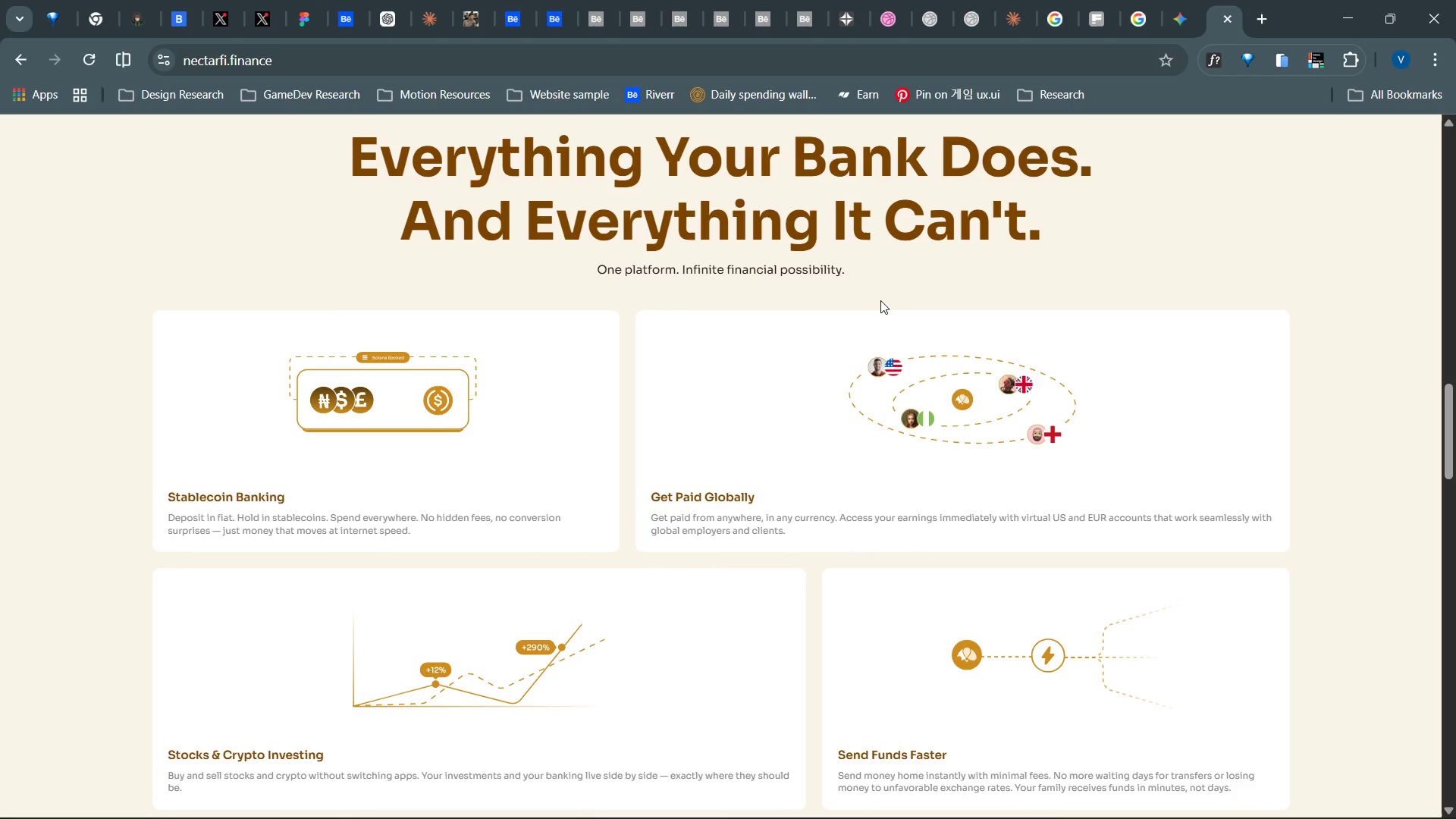 
scroll: coordinate [829, 303], scroll_direction: down, amount: 79.0
 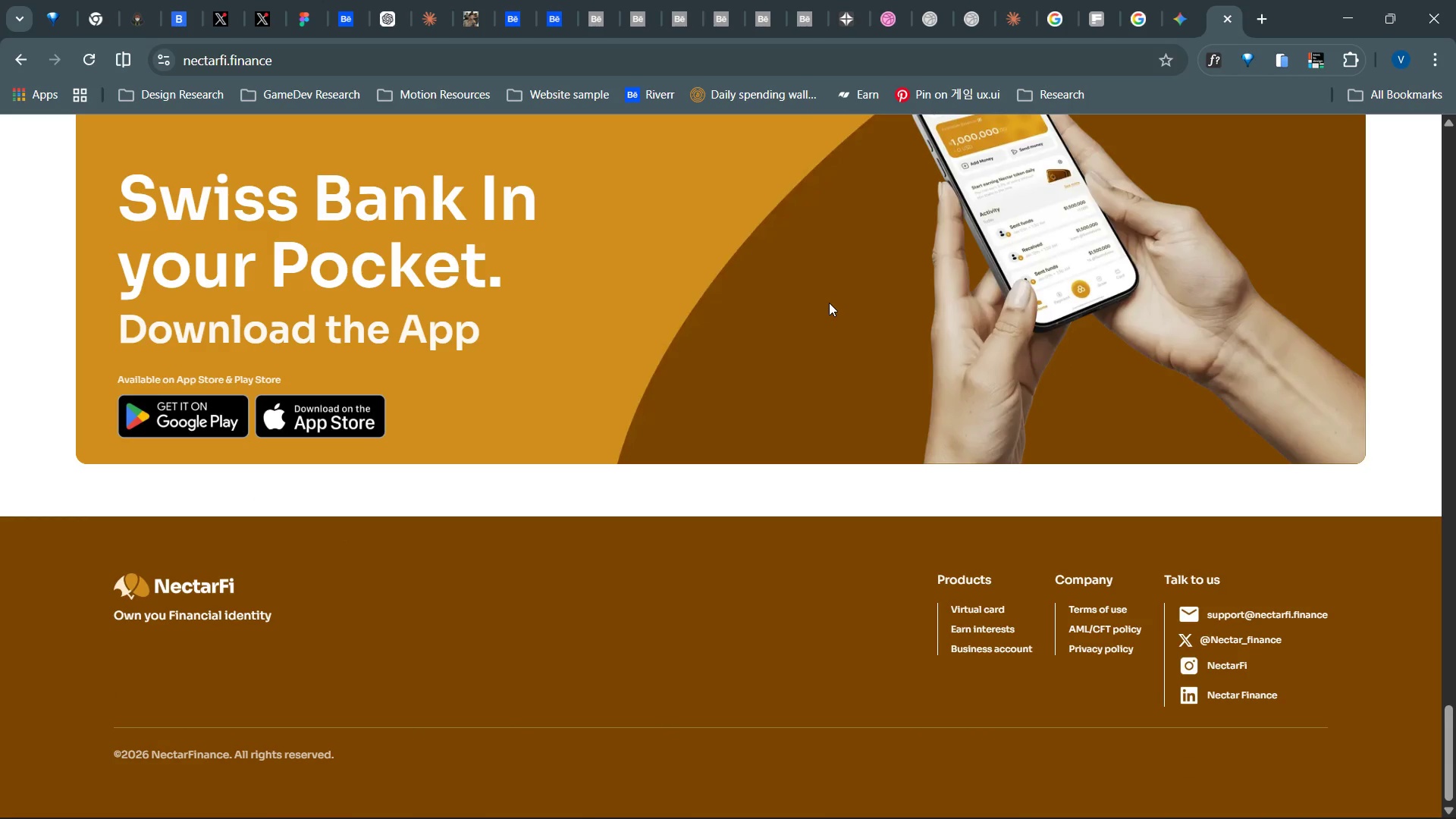 
key(Alt+AltLeft)
 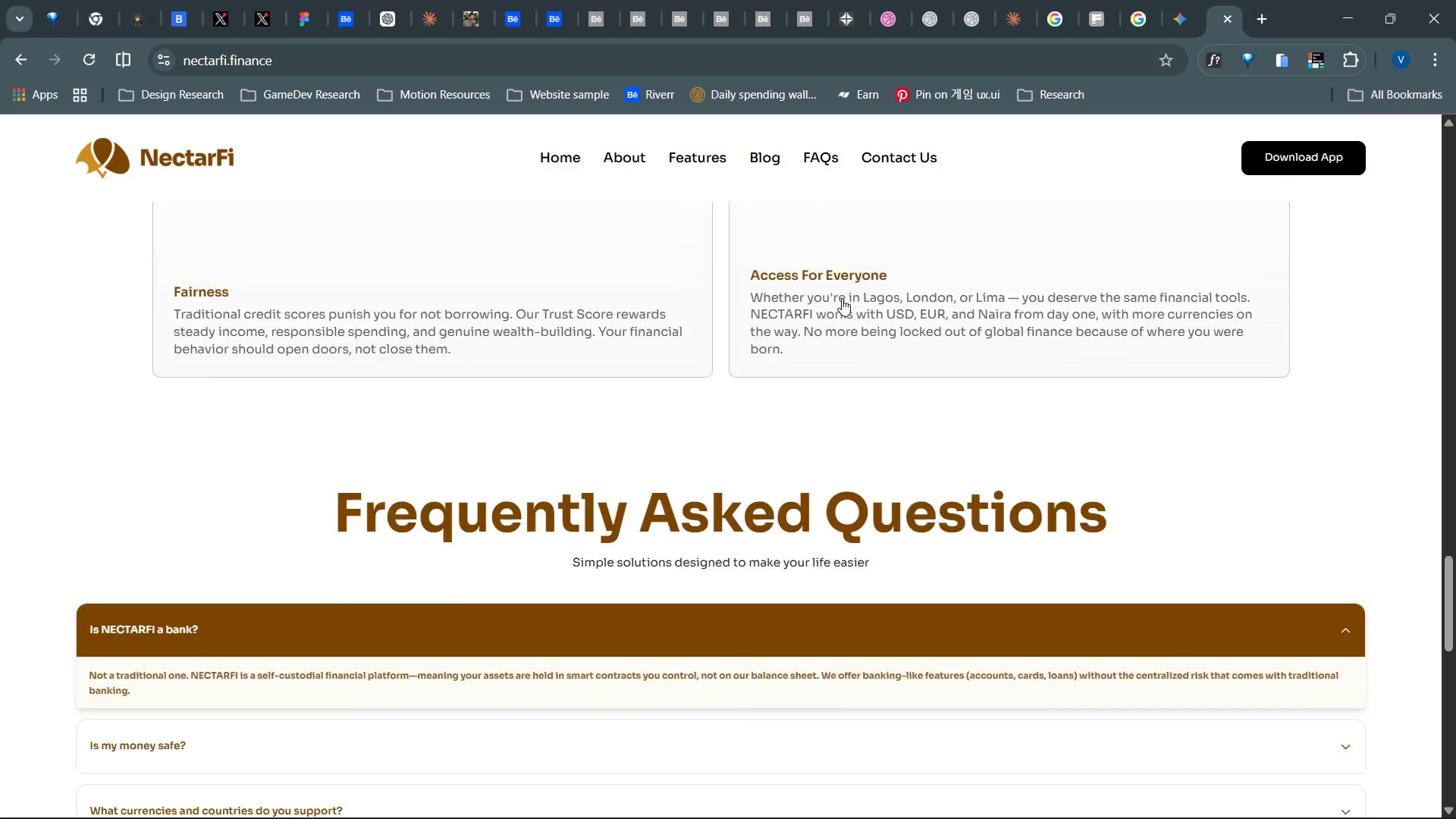 
key(Alt+Tab)